 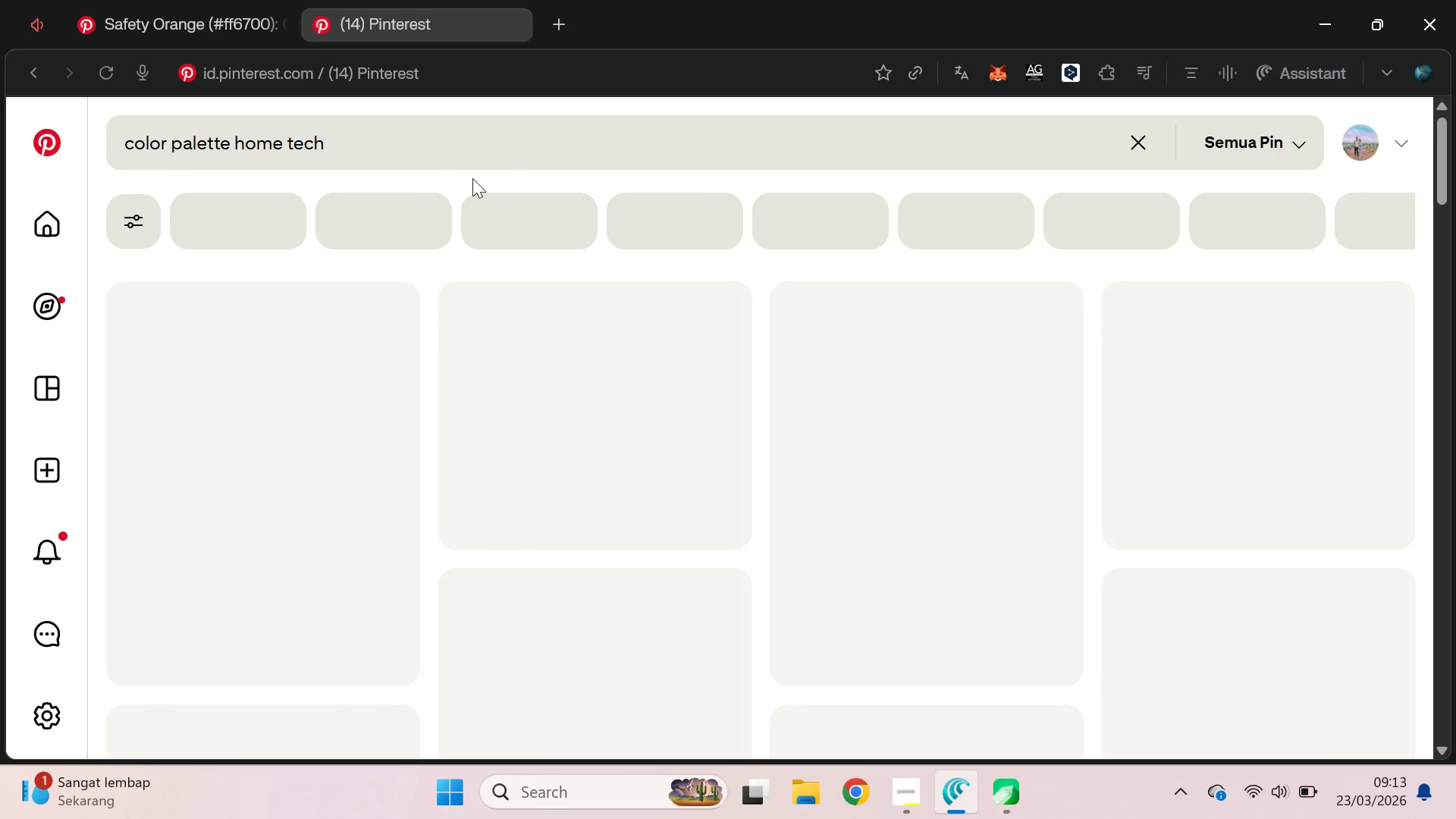 
left_click_drag(start_coordinate=[1445, 209], to_coordinate=[1455, 233])
 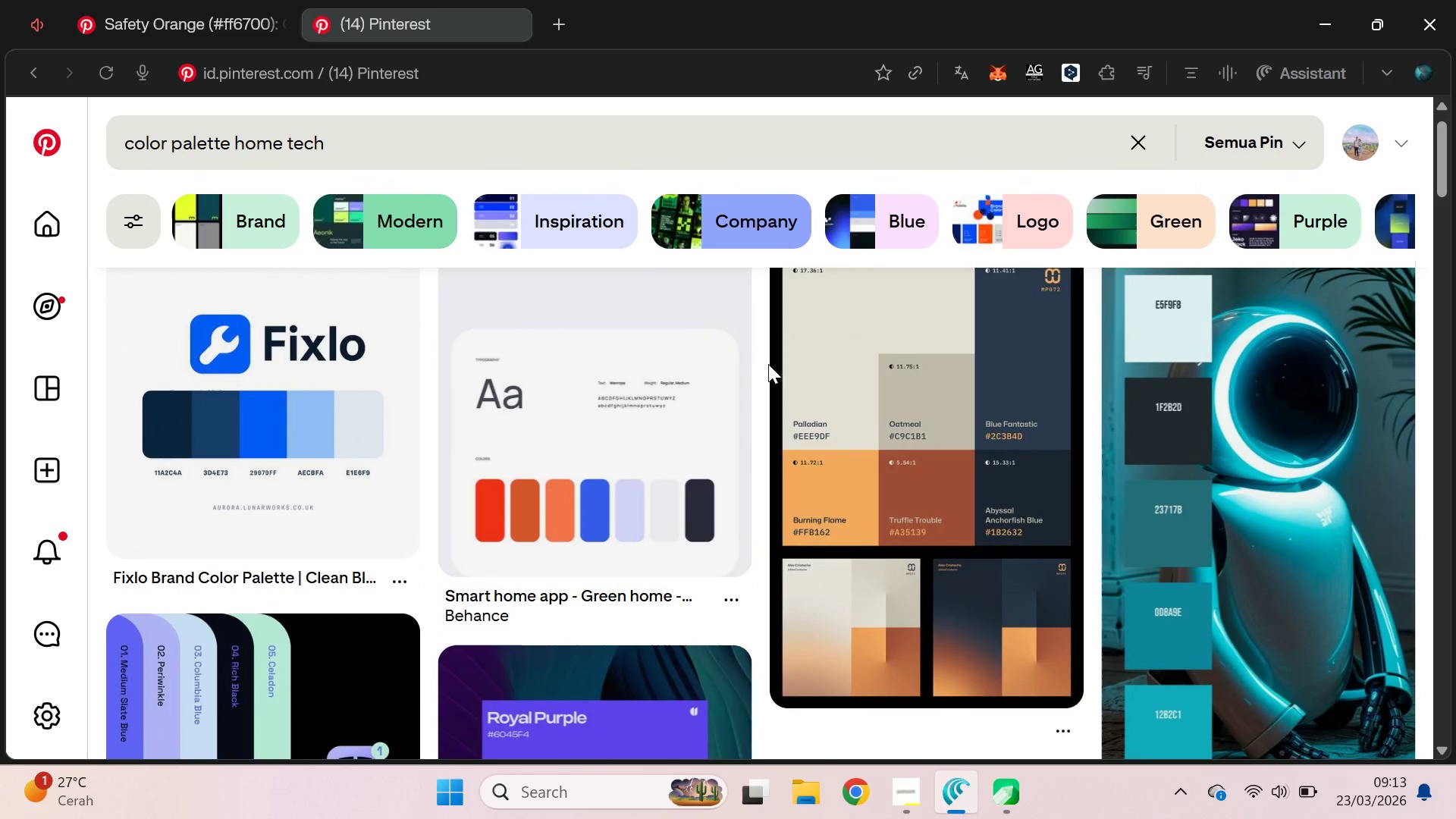 
scroll: coordinate [757, 346], scroll_direction: down, amount: 9.0
 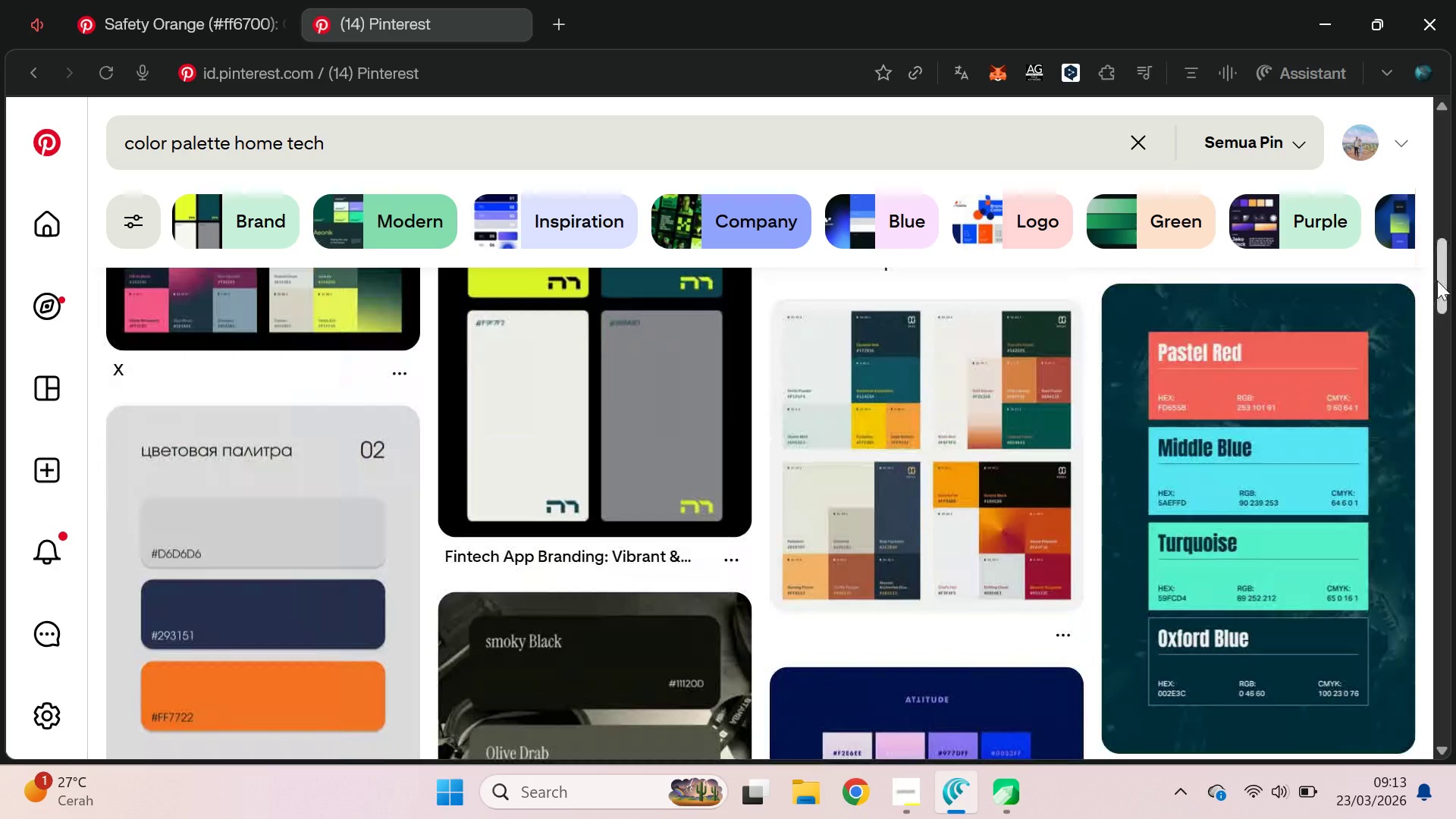 
left_click_drag(start_coordinate=[1435, 274], to_coordinate=[1453, 601])
 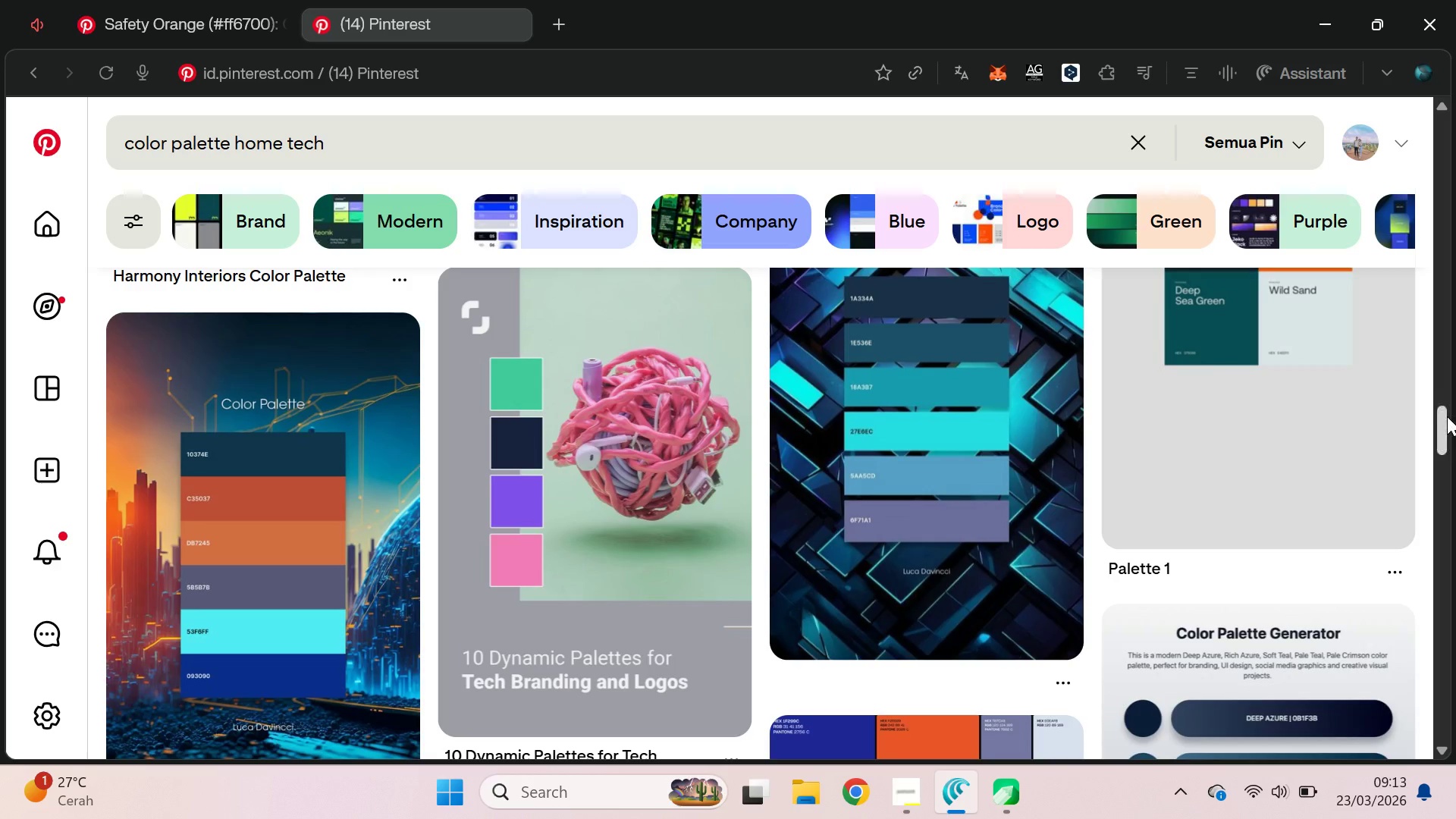 
left_click_drag(start_coordinate=[1447, 416], to_coordinate=[1454, 537])
 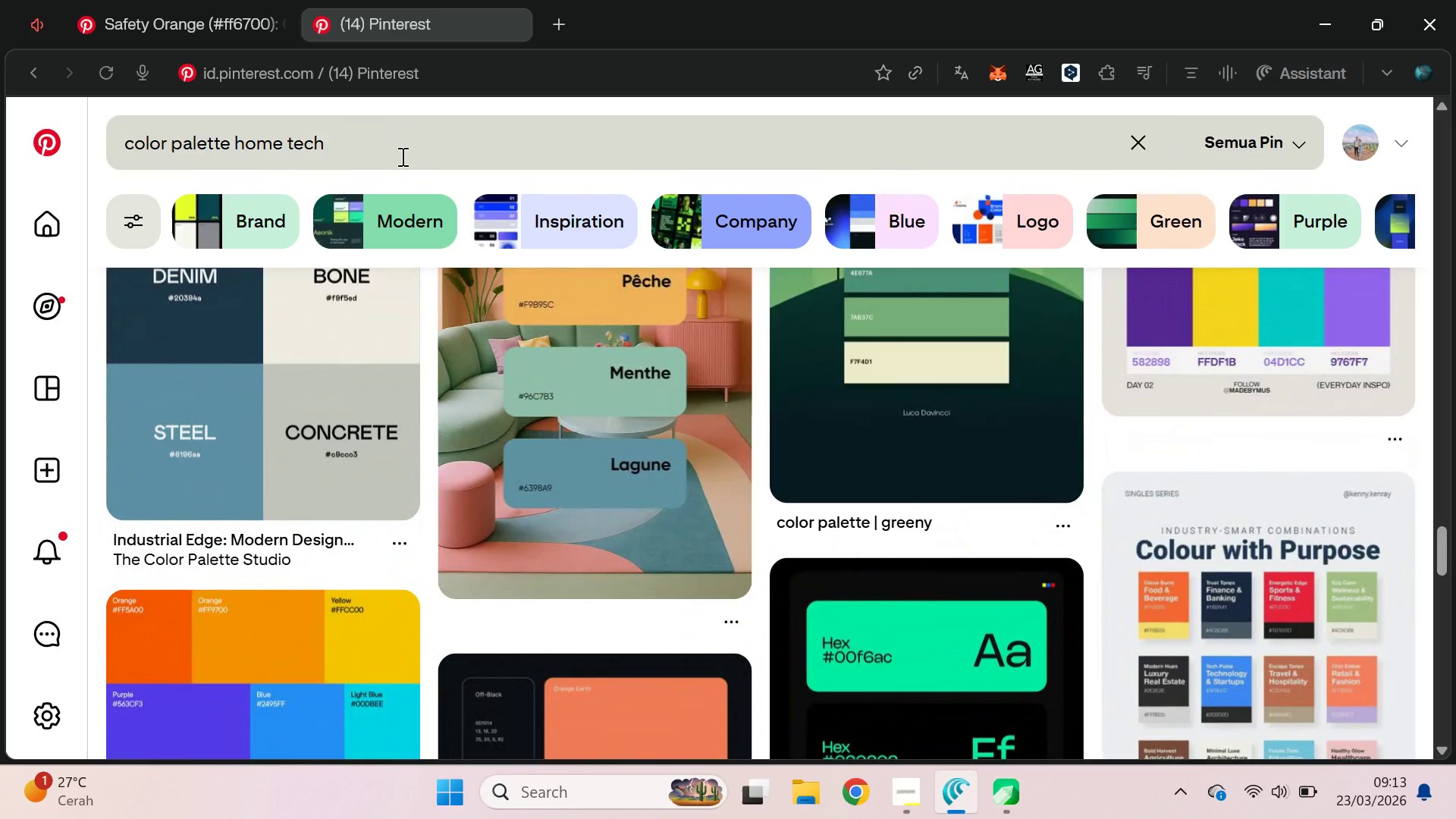 
left_click([402, 157])
 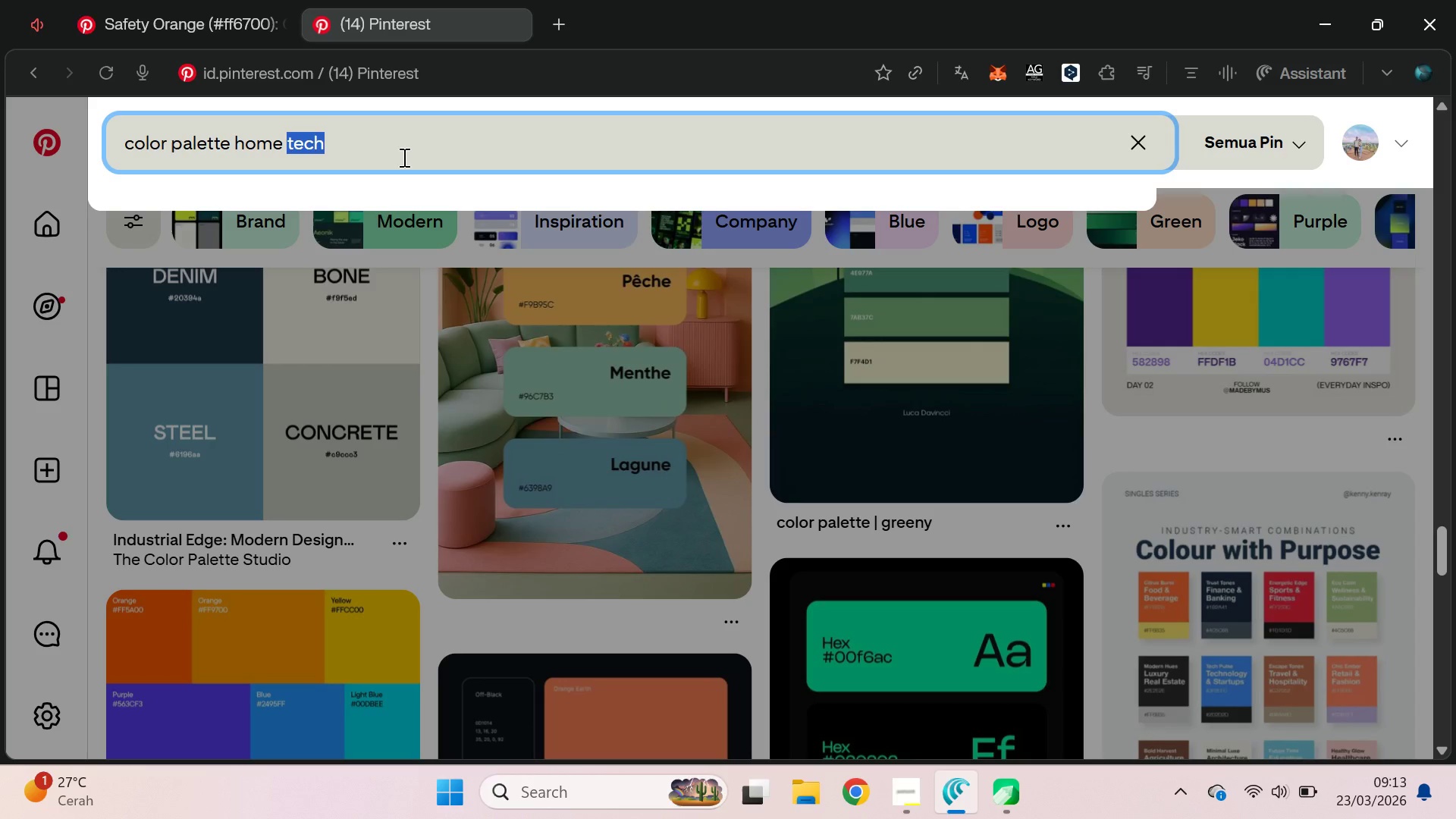 
triple_click([403, 157])
 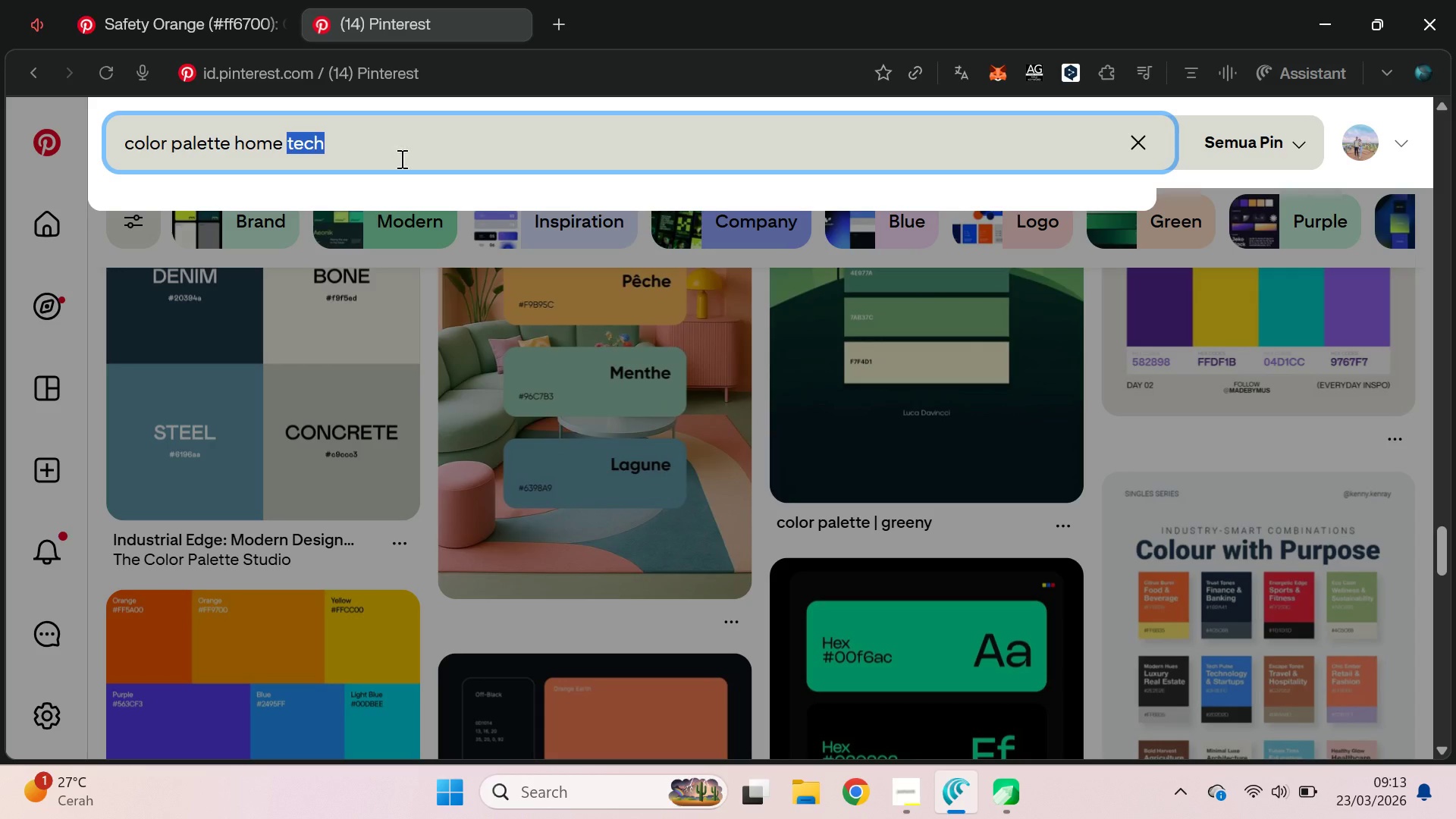 
key(Control+Backspace)
 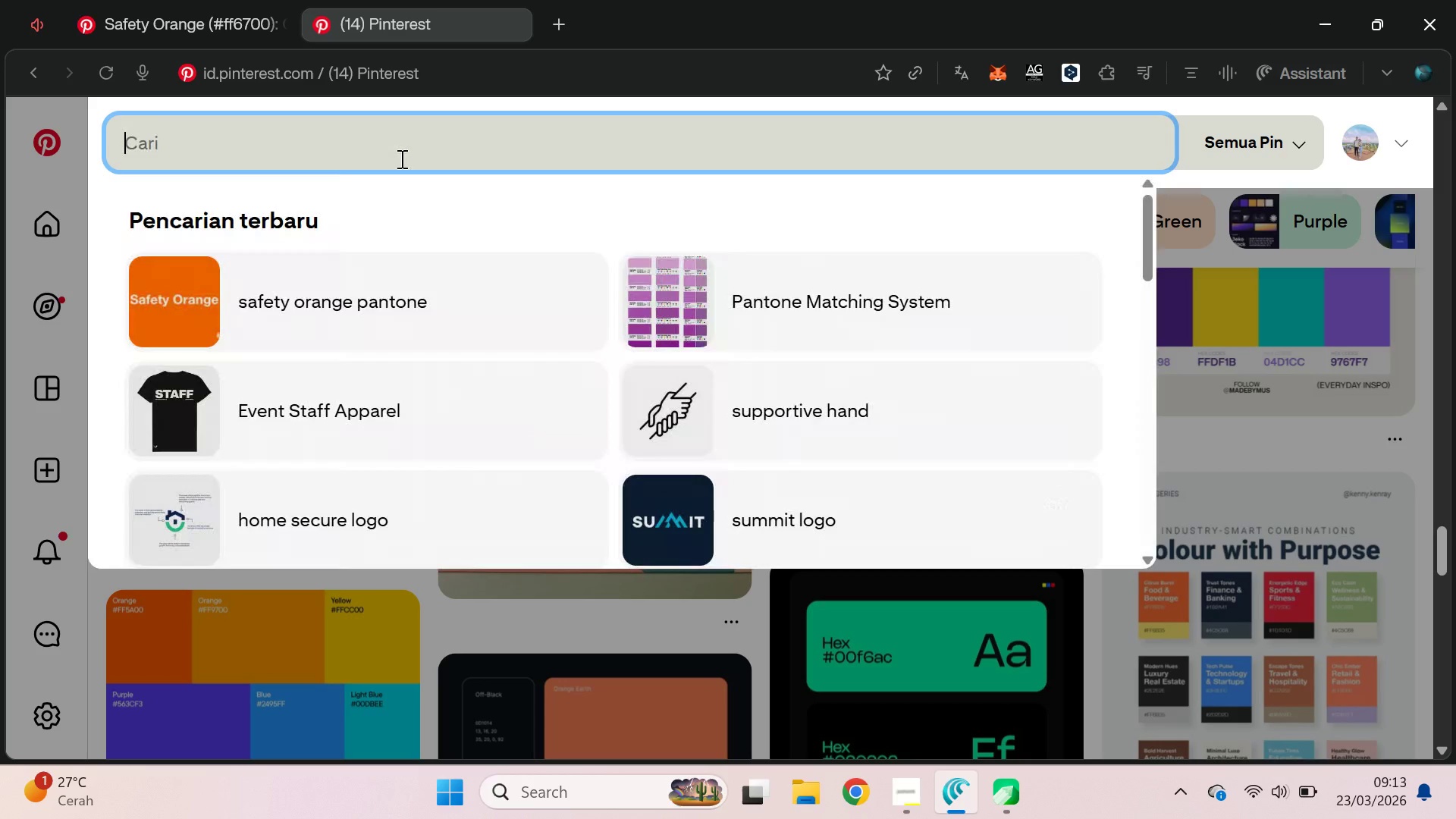 
key(Control+Backspace)
 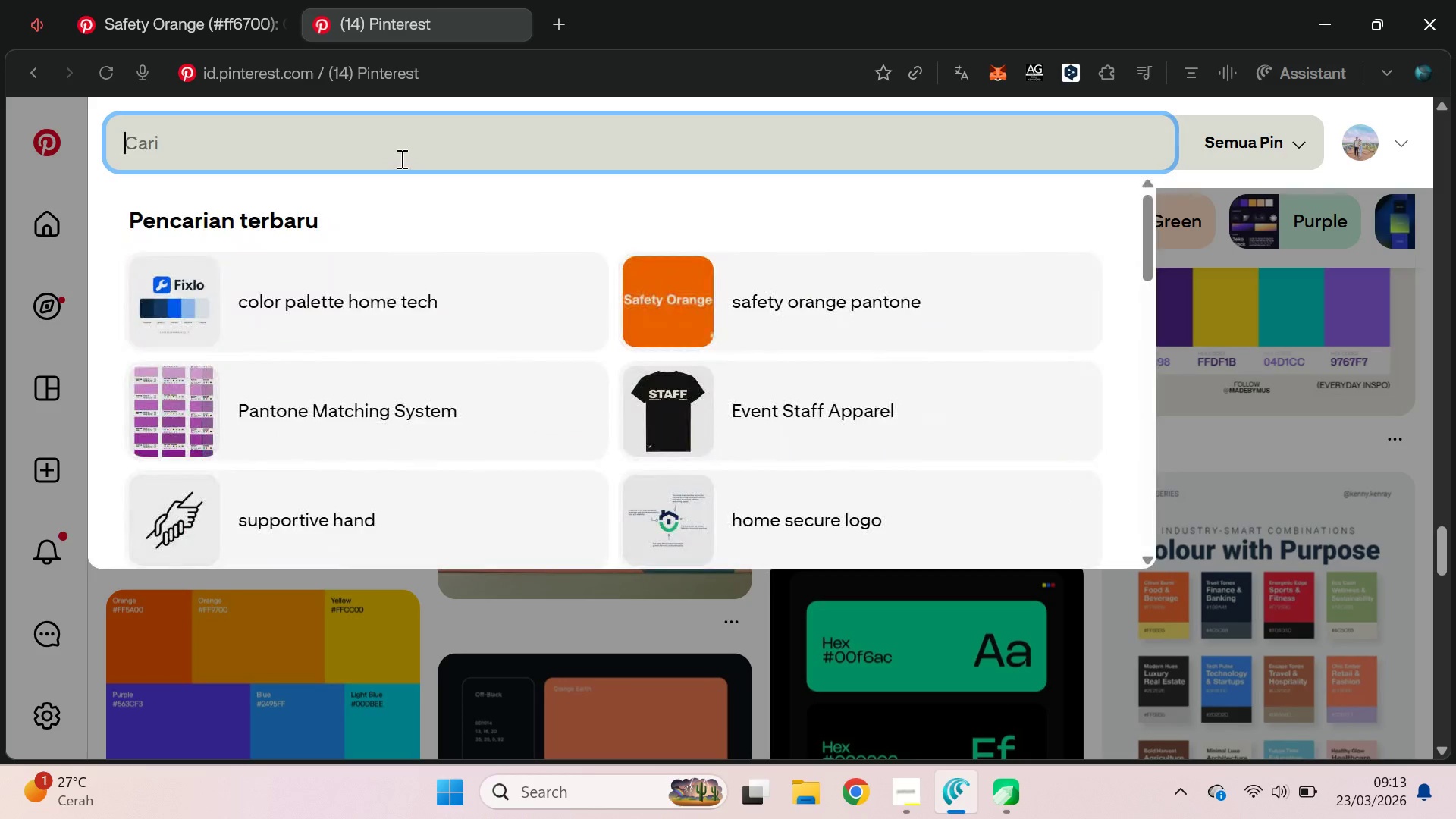 
key(Control+Z)
 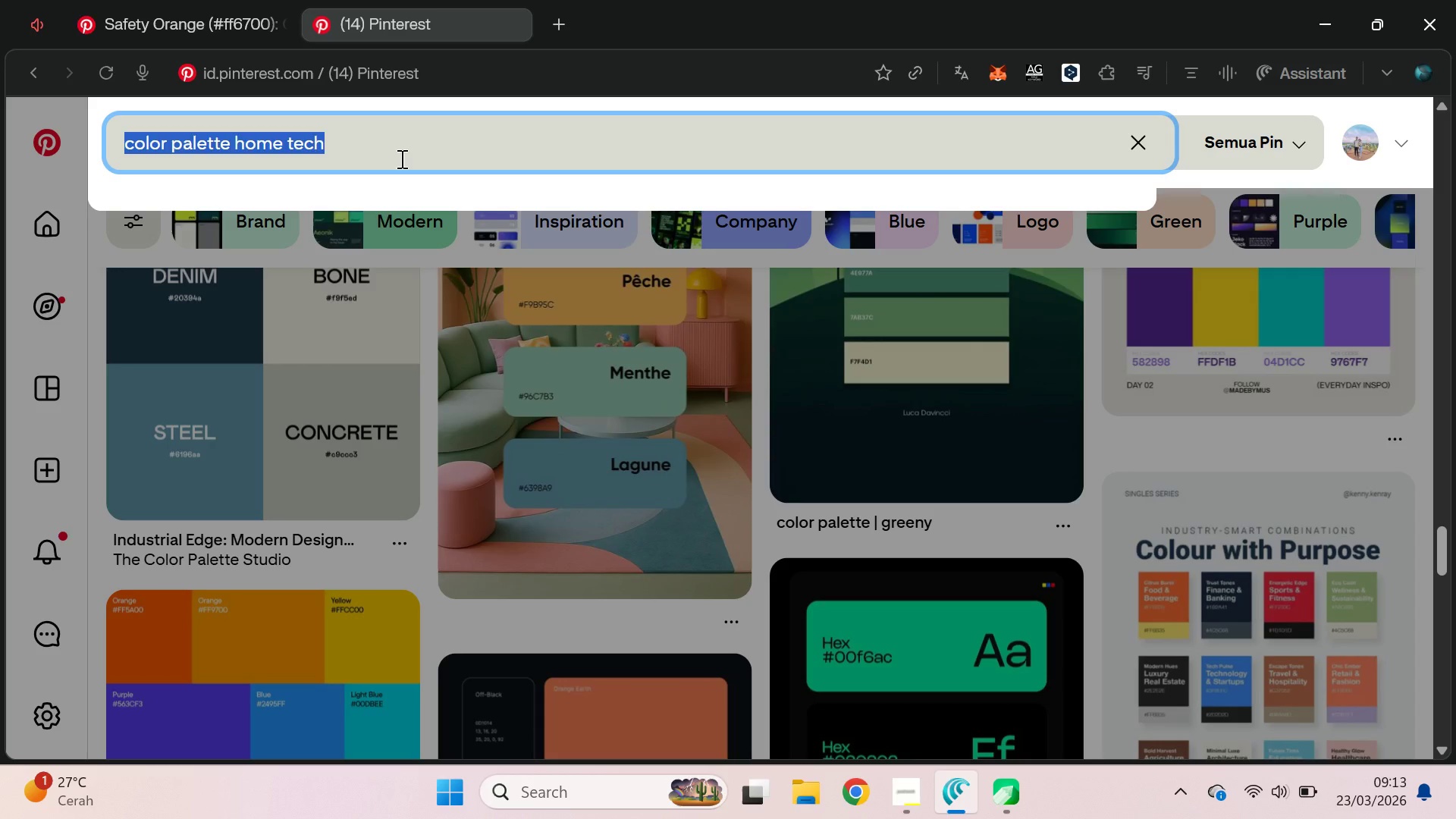 
key(ArrowRight)
 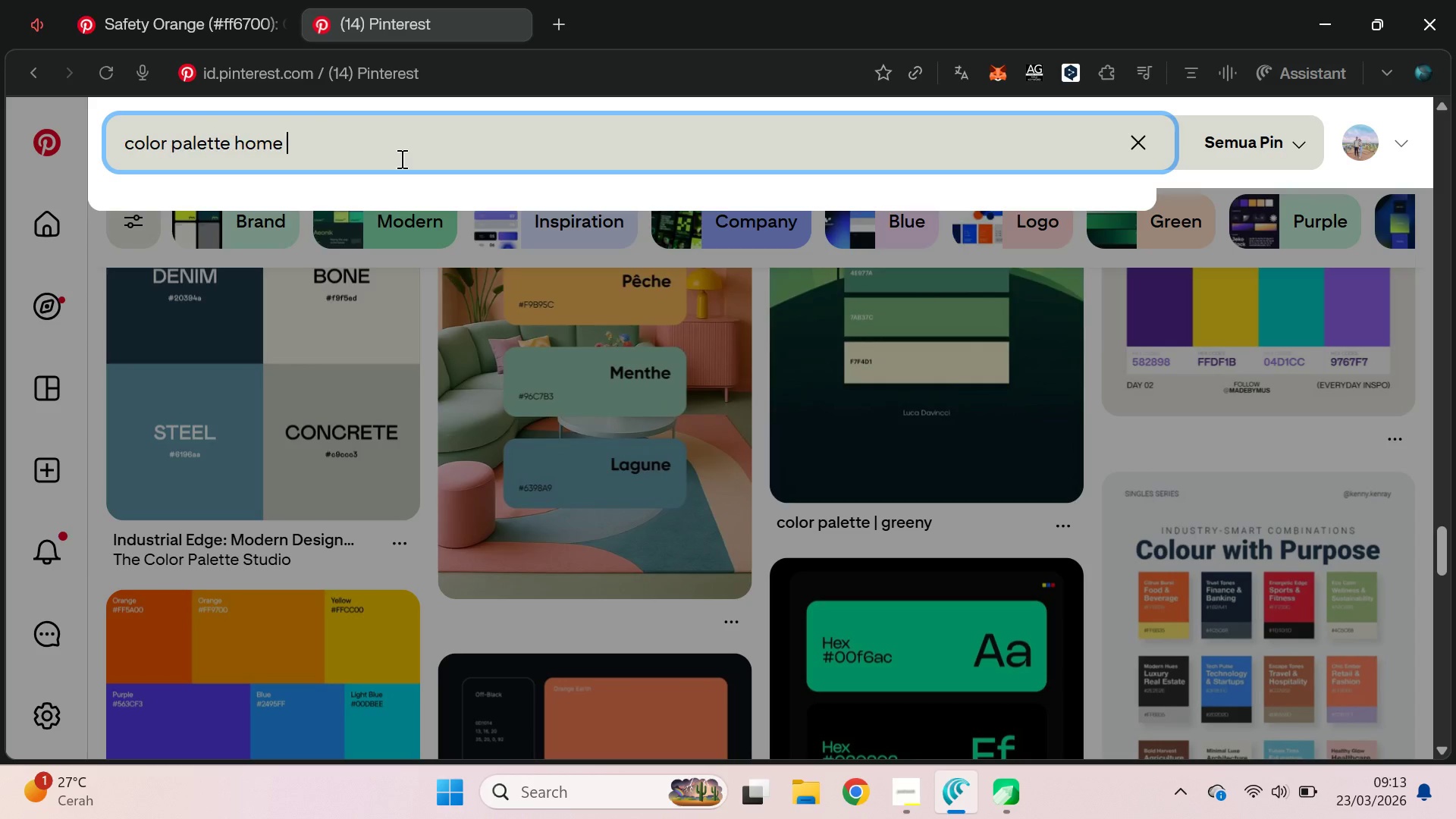 
key(Control+Backspace)
 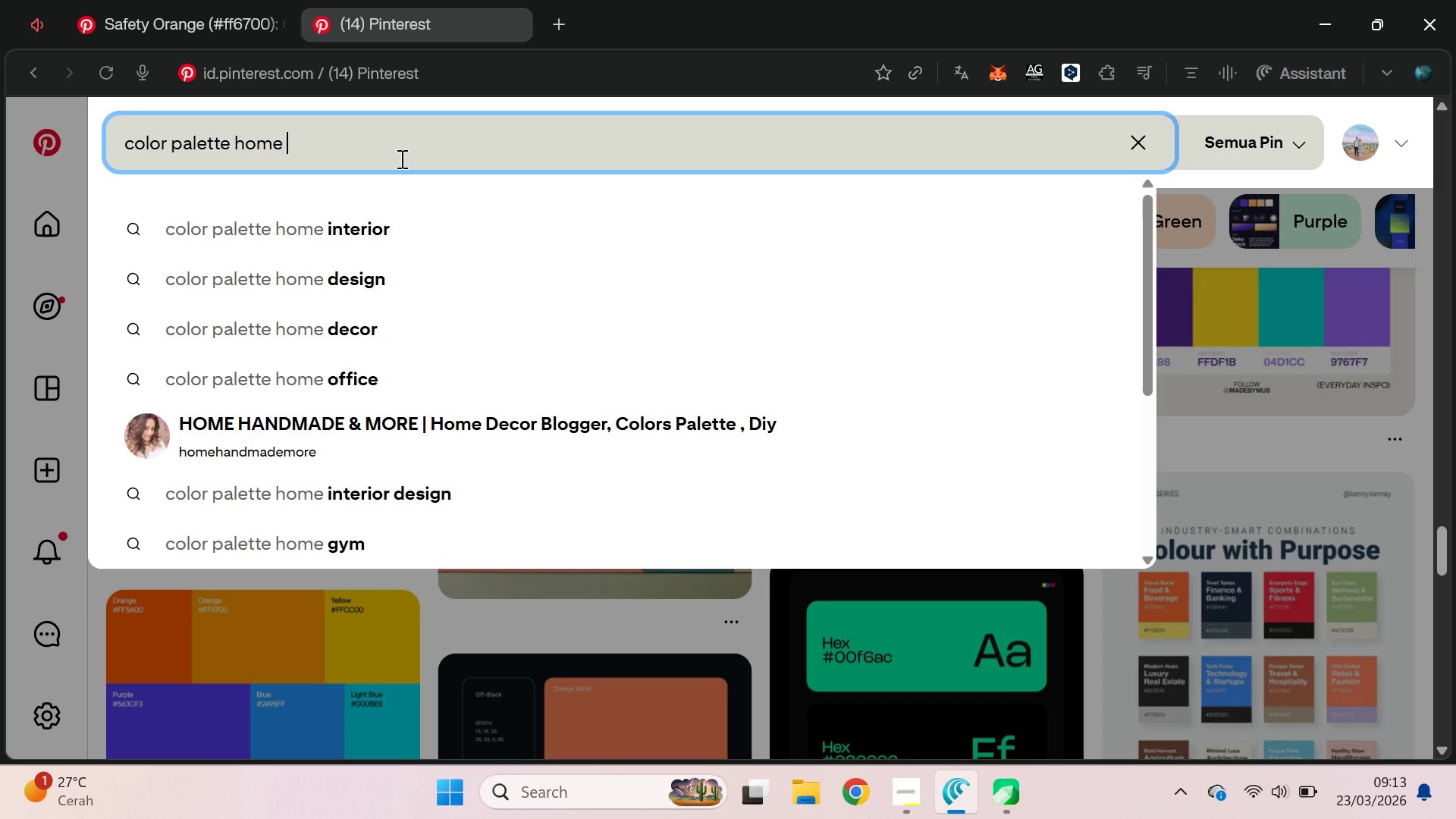 
key(Control+Delete)
 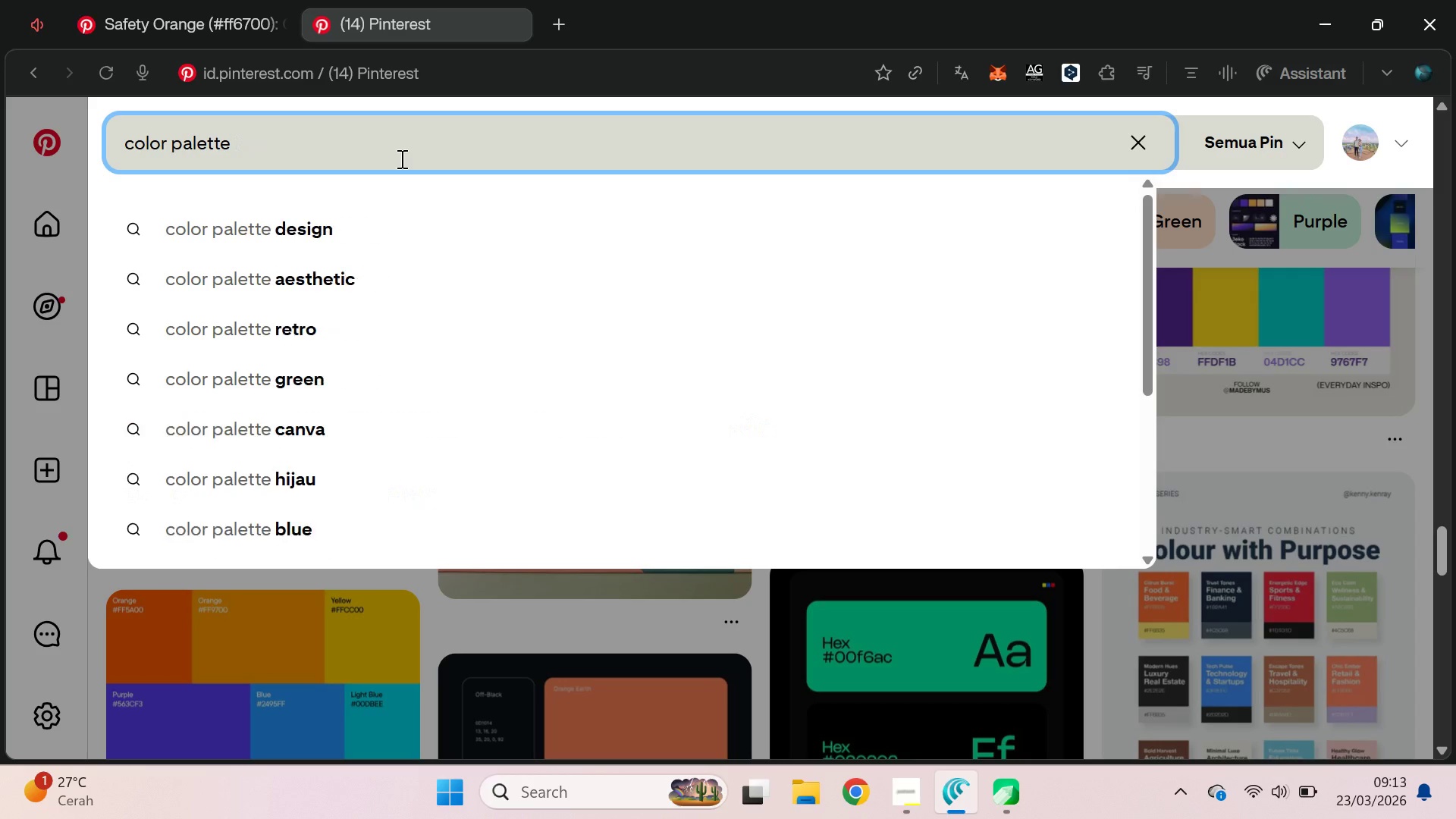 
key(Control+Backspace)
 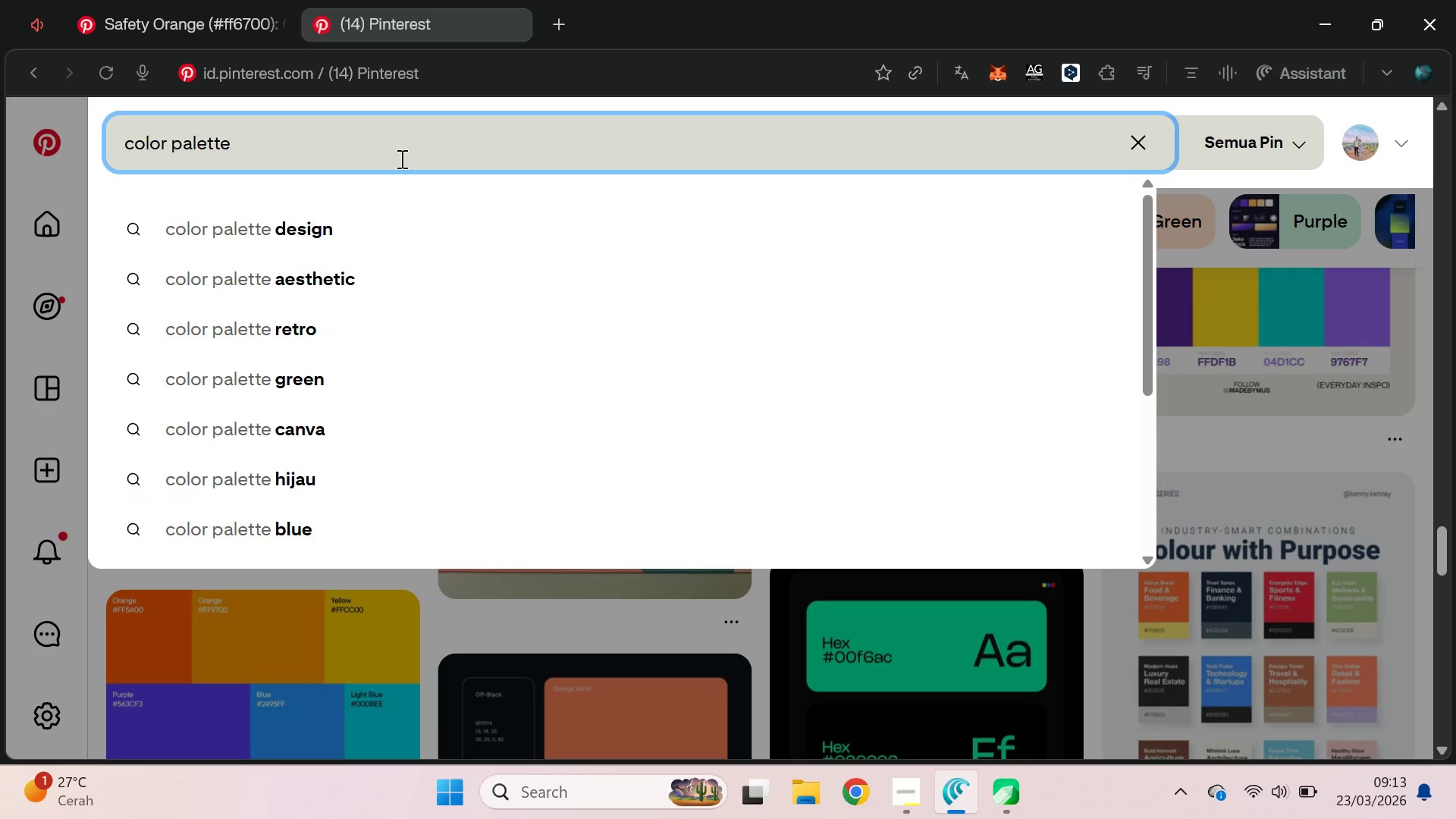 
type(blue orange )
key(Backspace)
 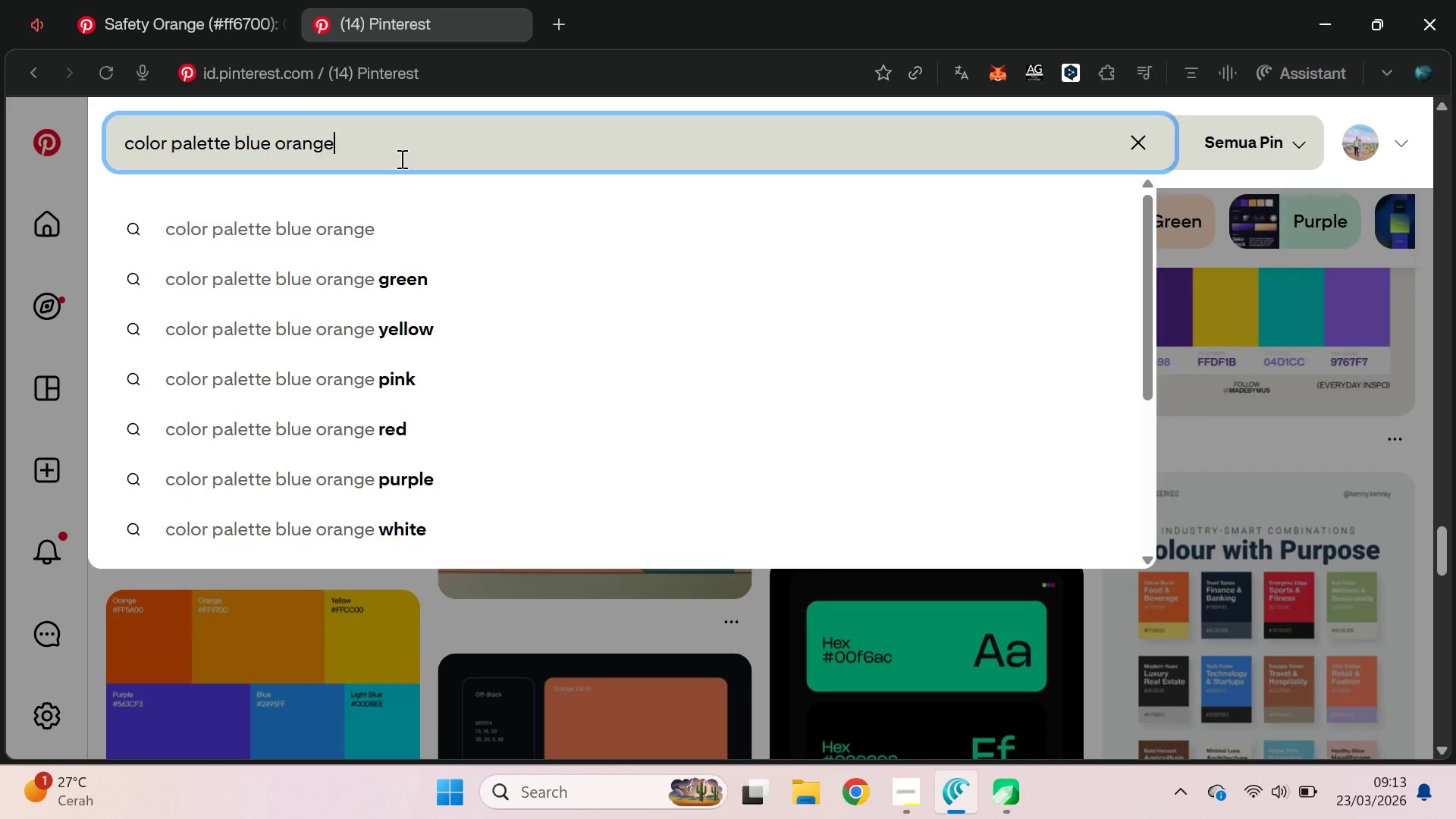 
key(Enter)
 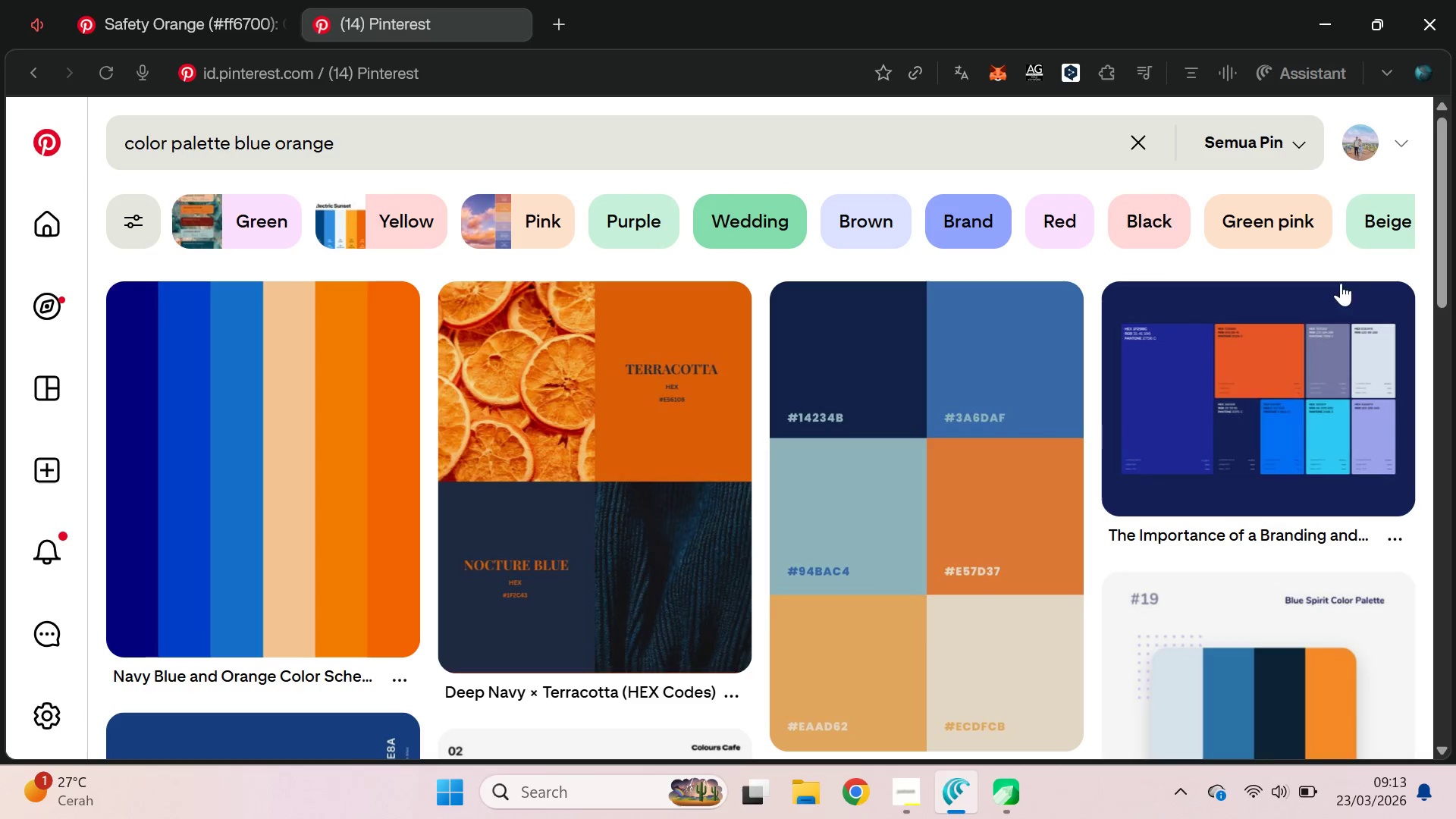 
left_click_drag(start_coordinate=[1449, 187], to_coordinate=[1445, 262])
 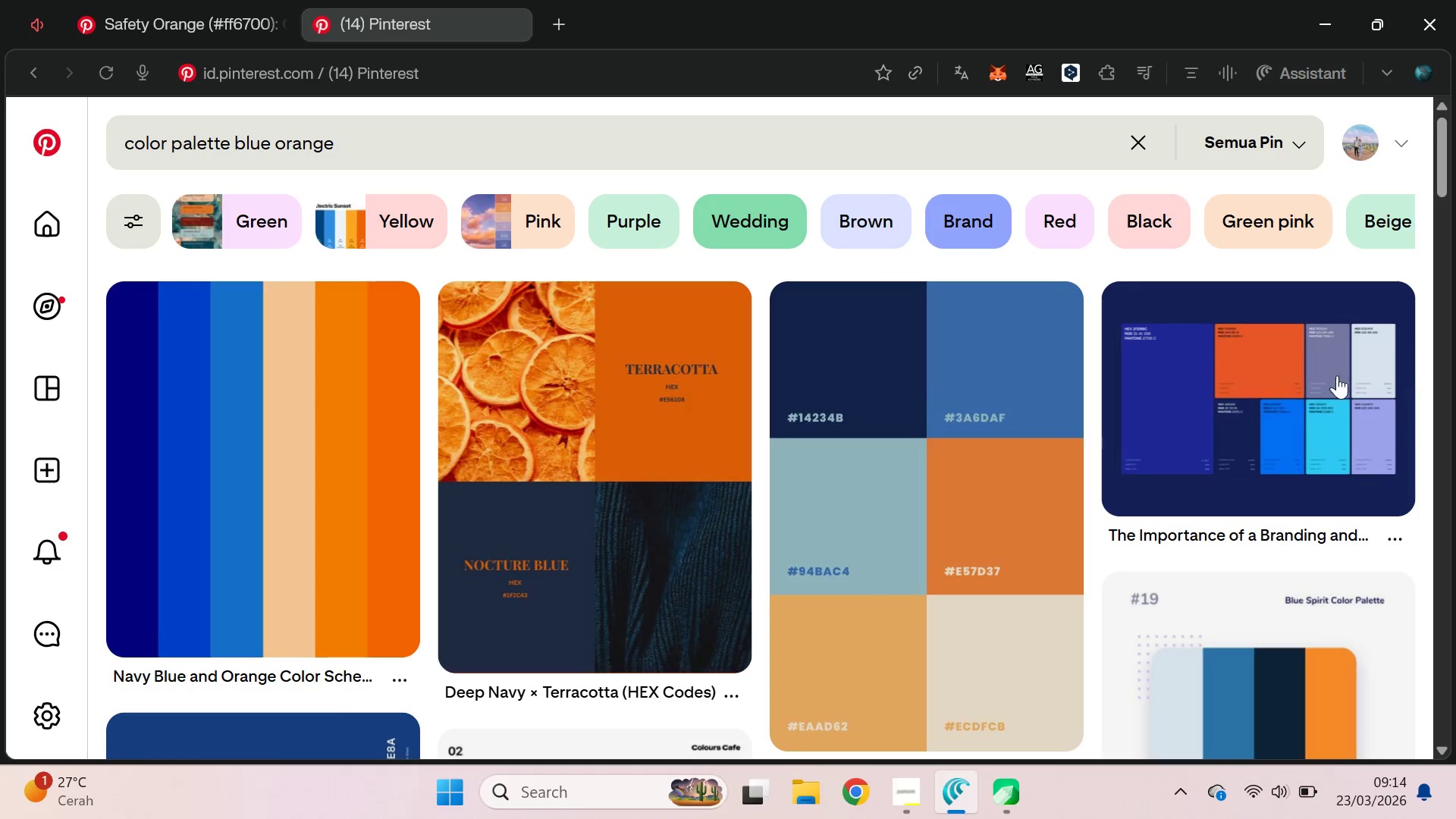 
left_click([1315, 382])
 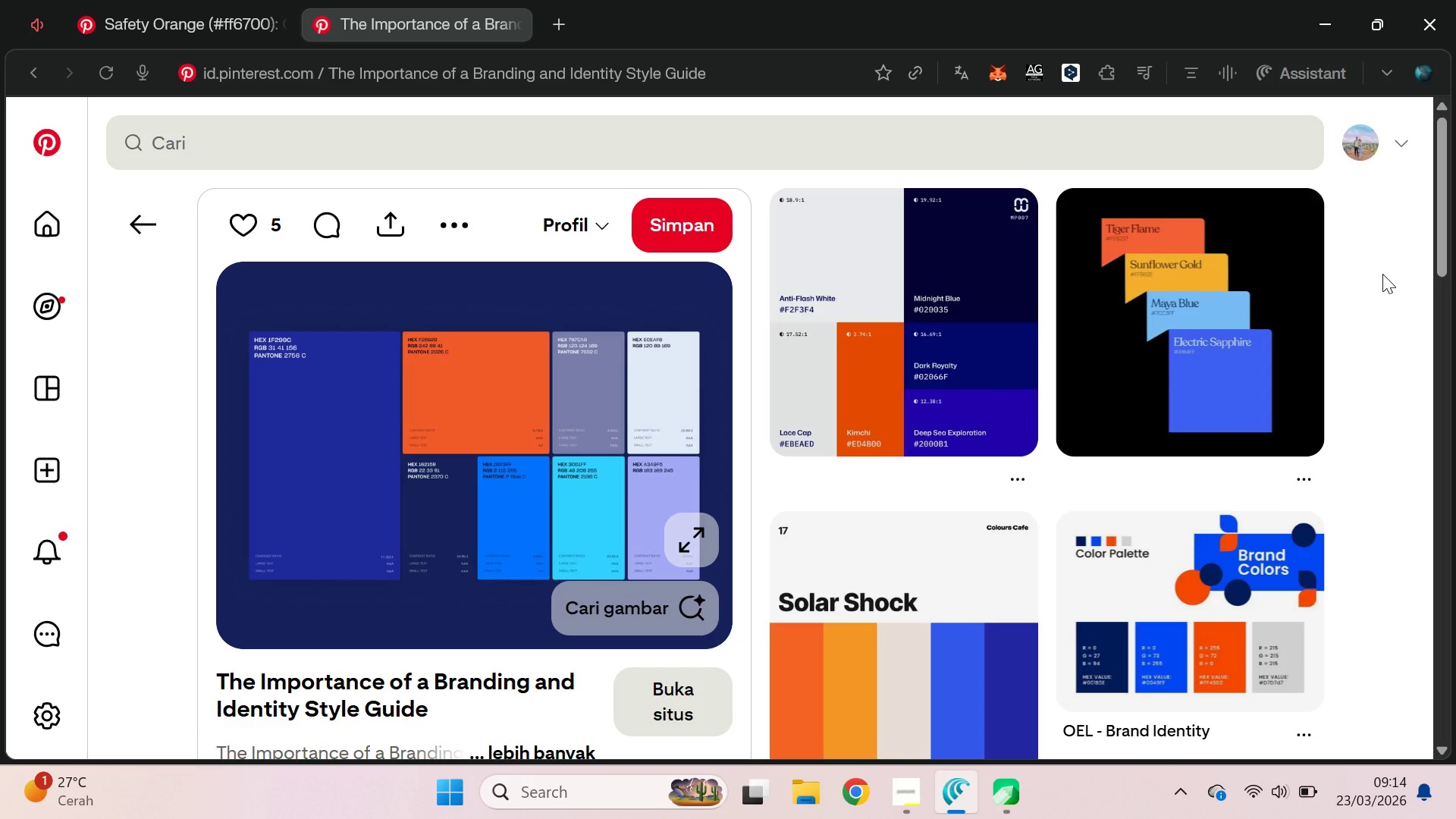 
wait(7.36)
 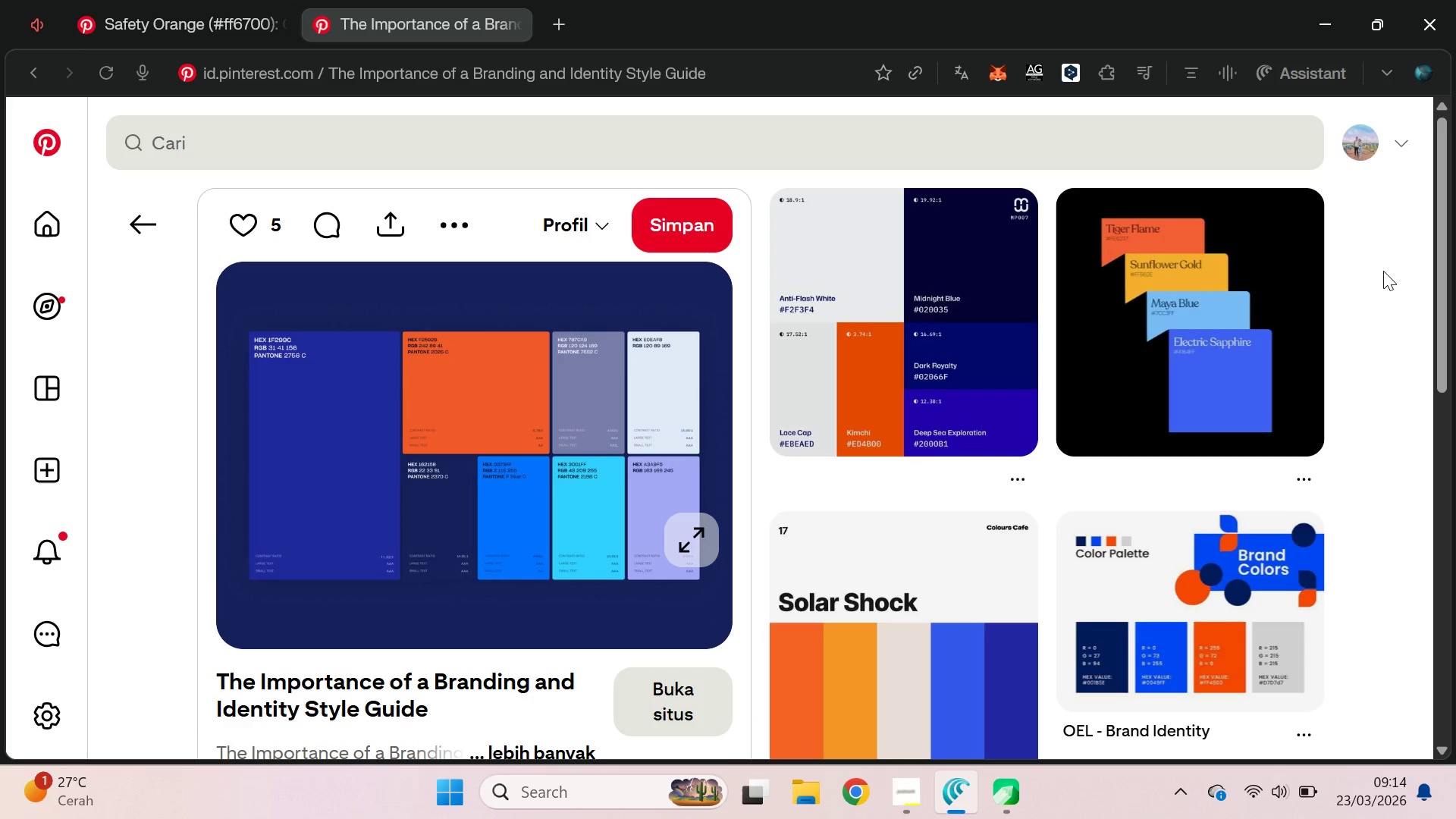 
hold_key(key=Tab, duration=0.31)
 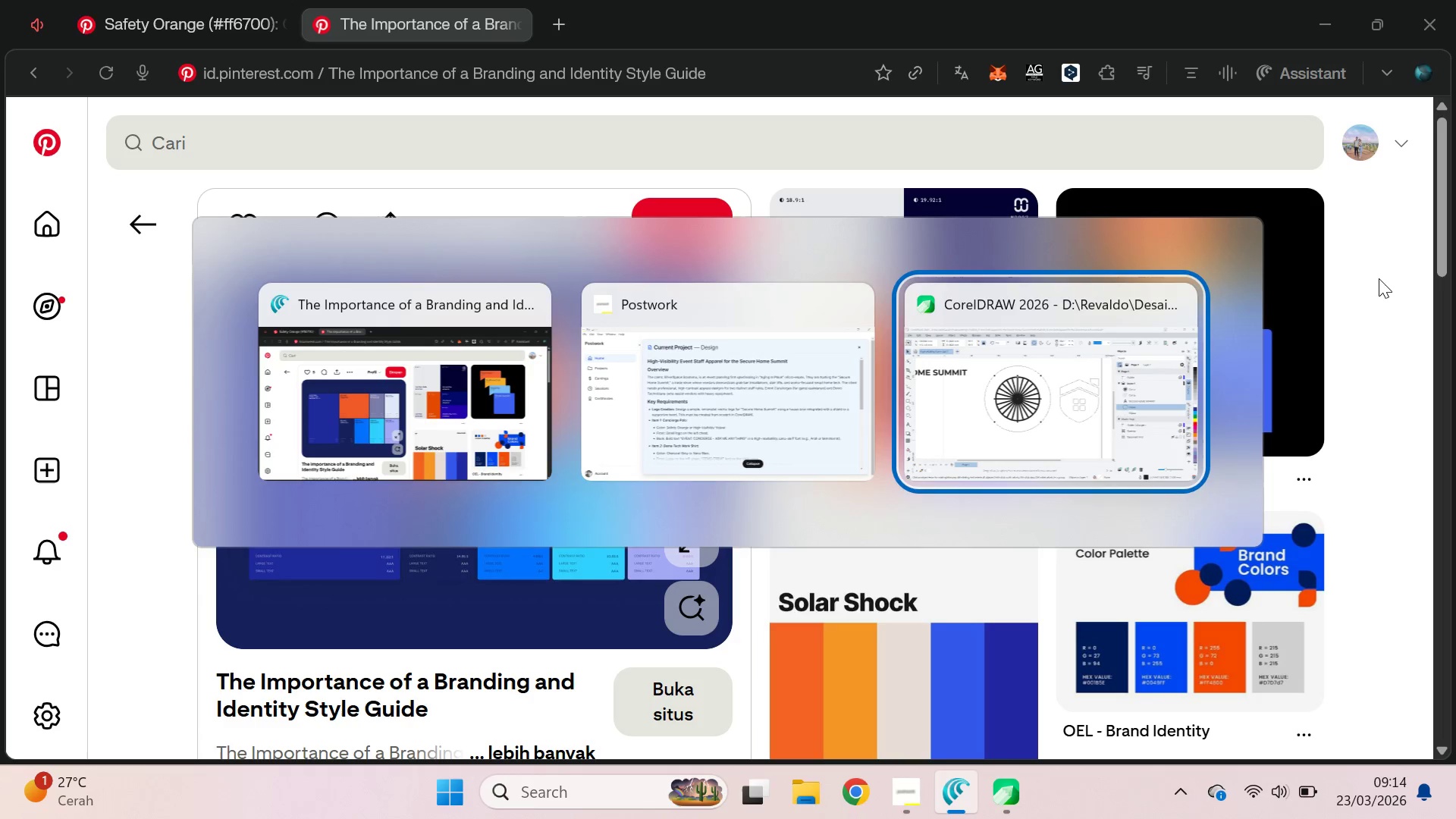 
key(Alt+Tab)
 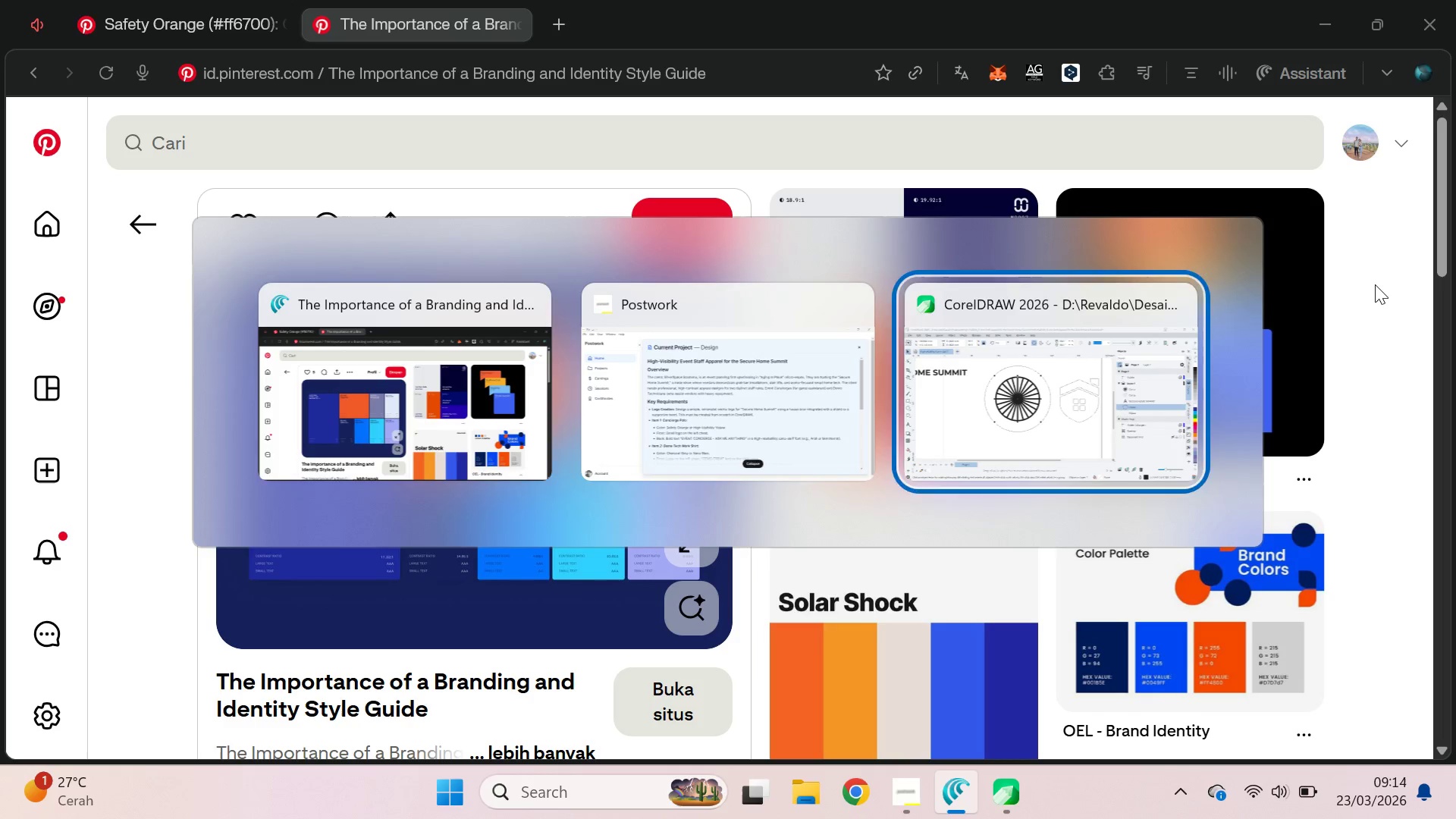 
key(Alt+Tab)
 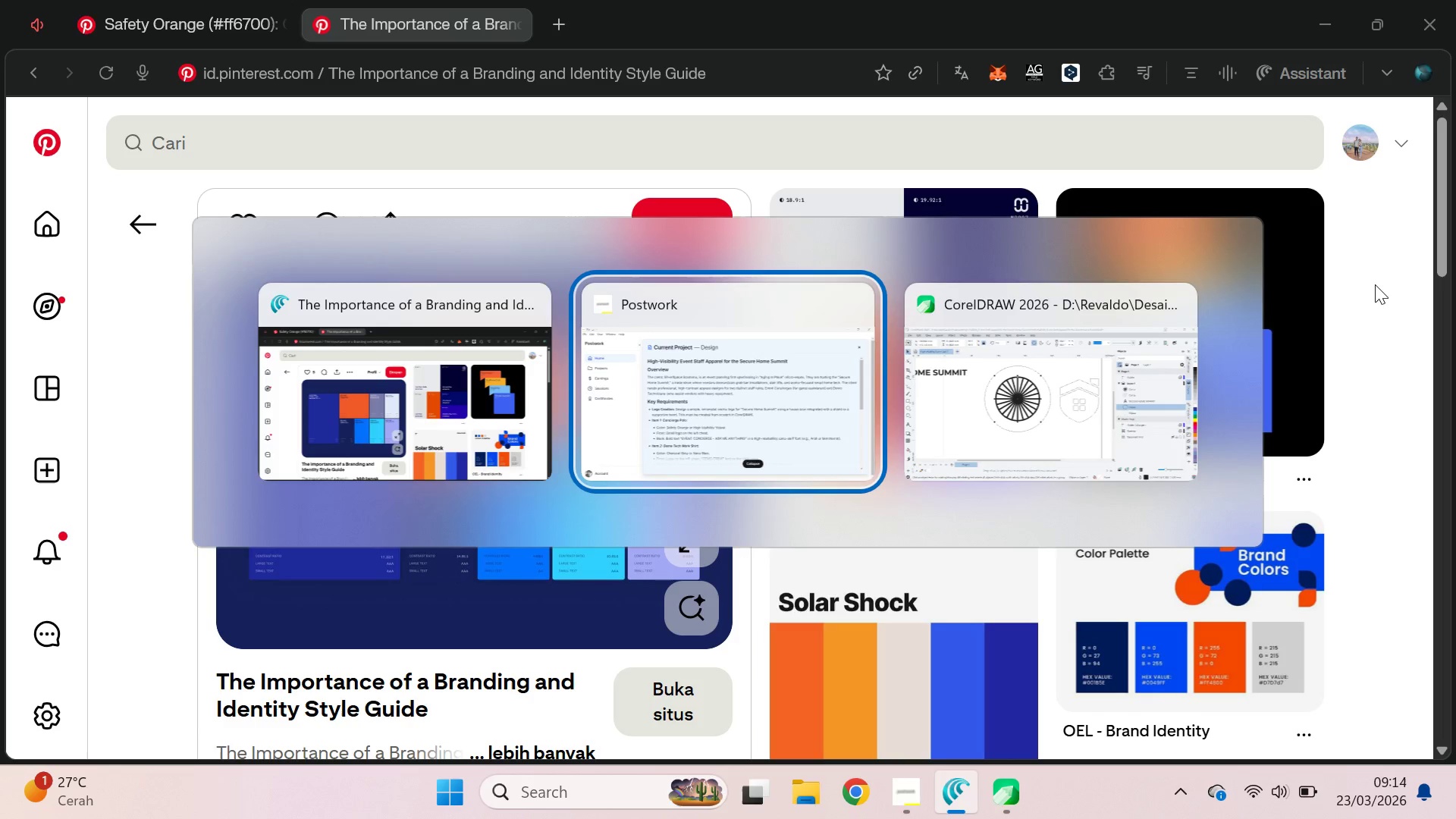 
key(Alt+Tab)